 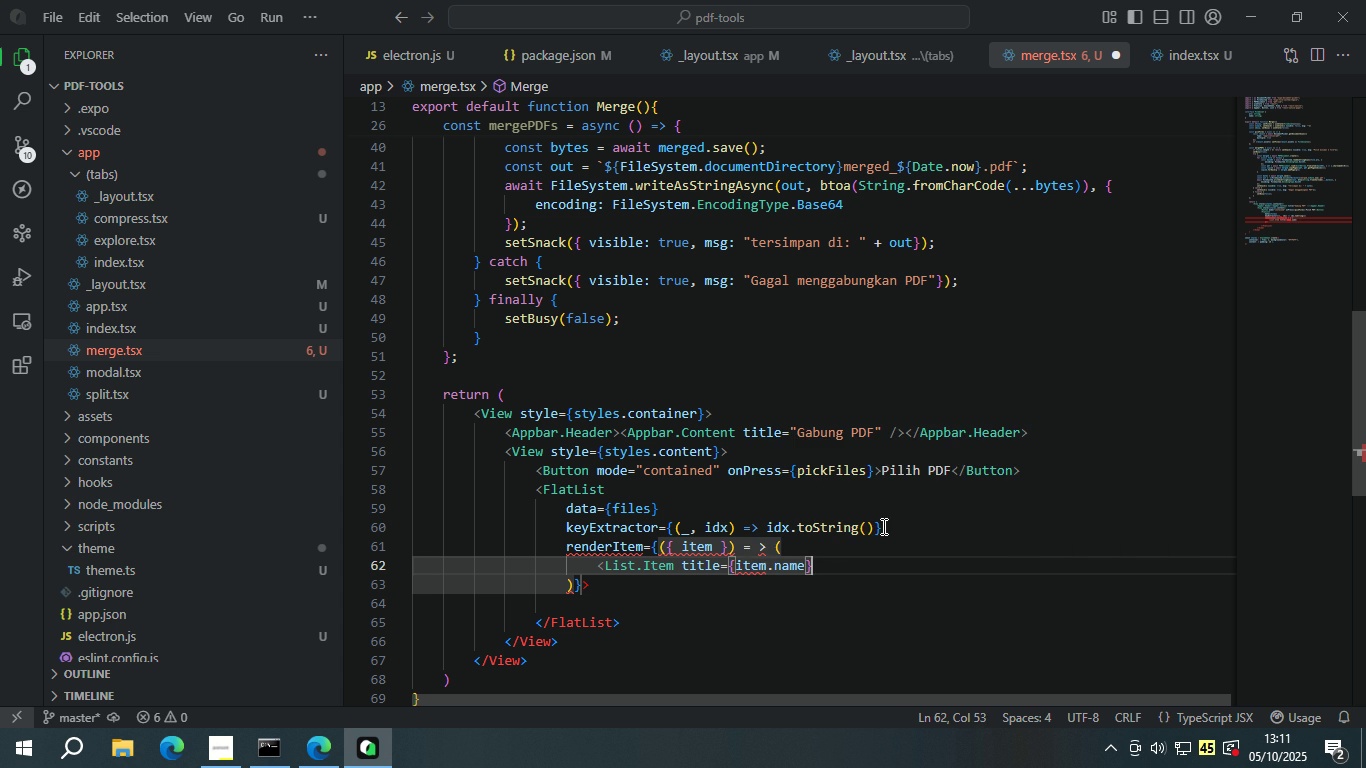 
key(ArrowRight)
 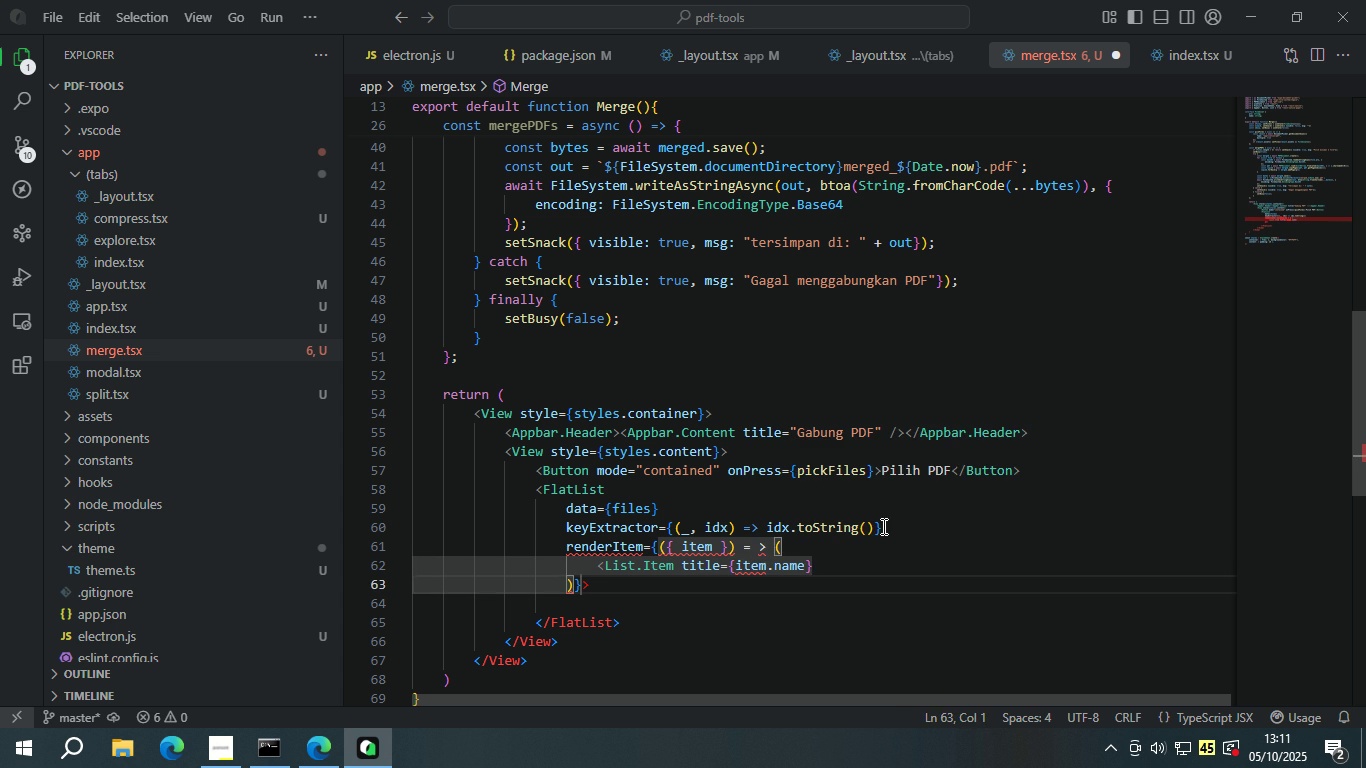 
key(ArrowLeft)
 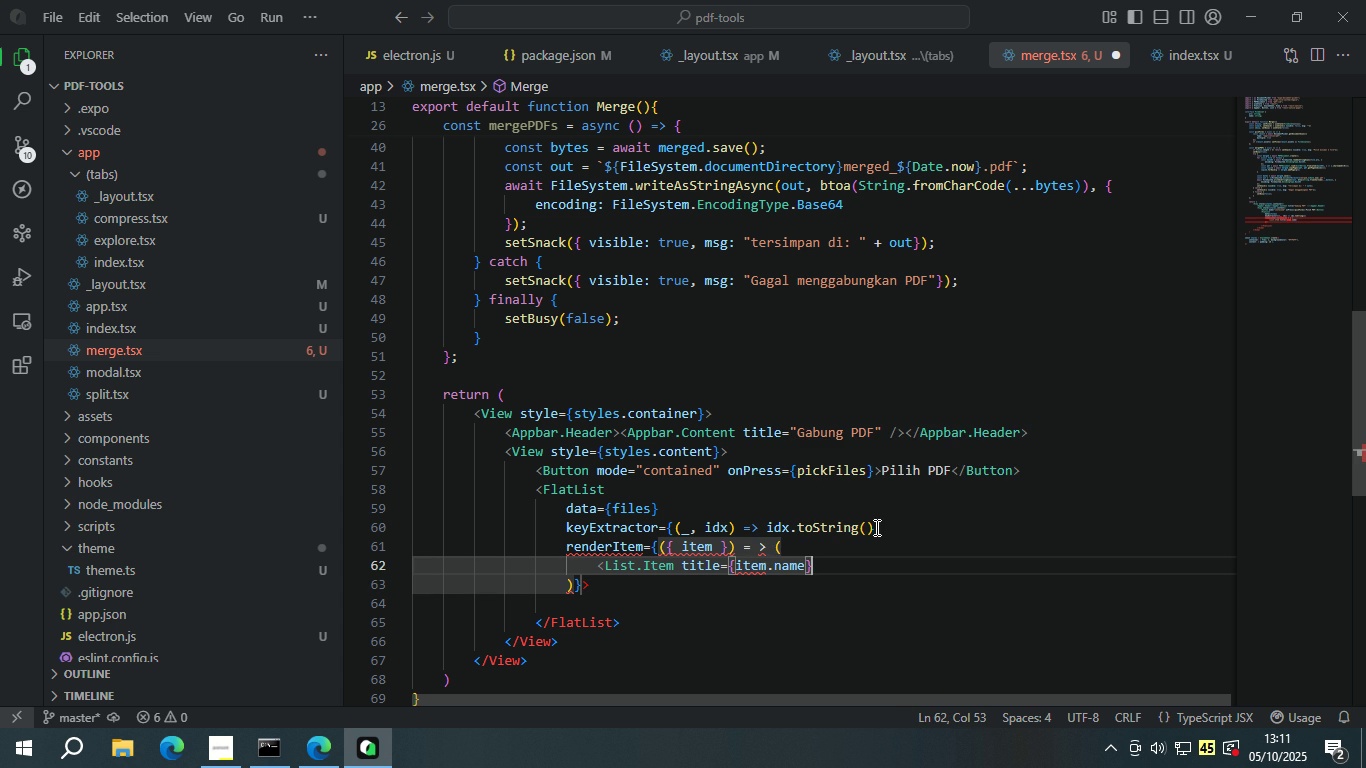 
left_click([796, 585])
 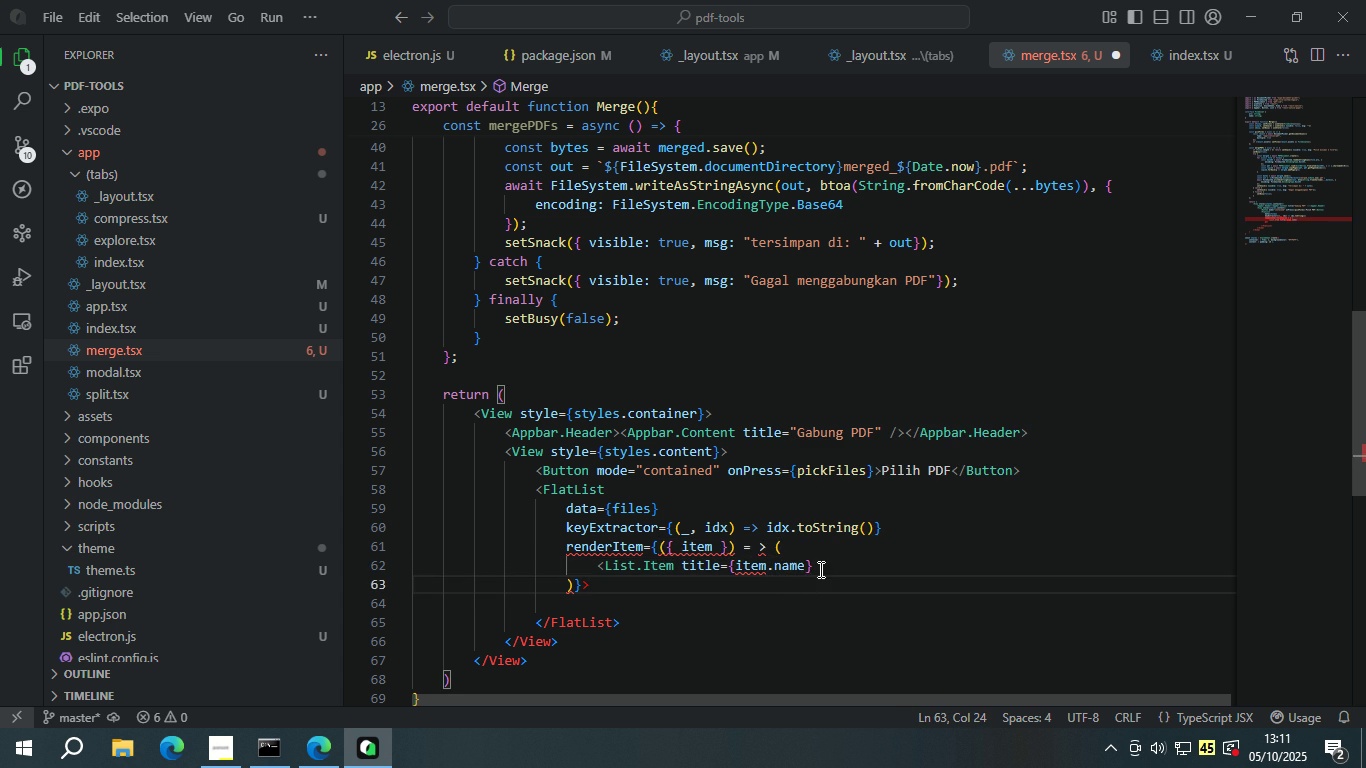 
left_click([819, 569])
 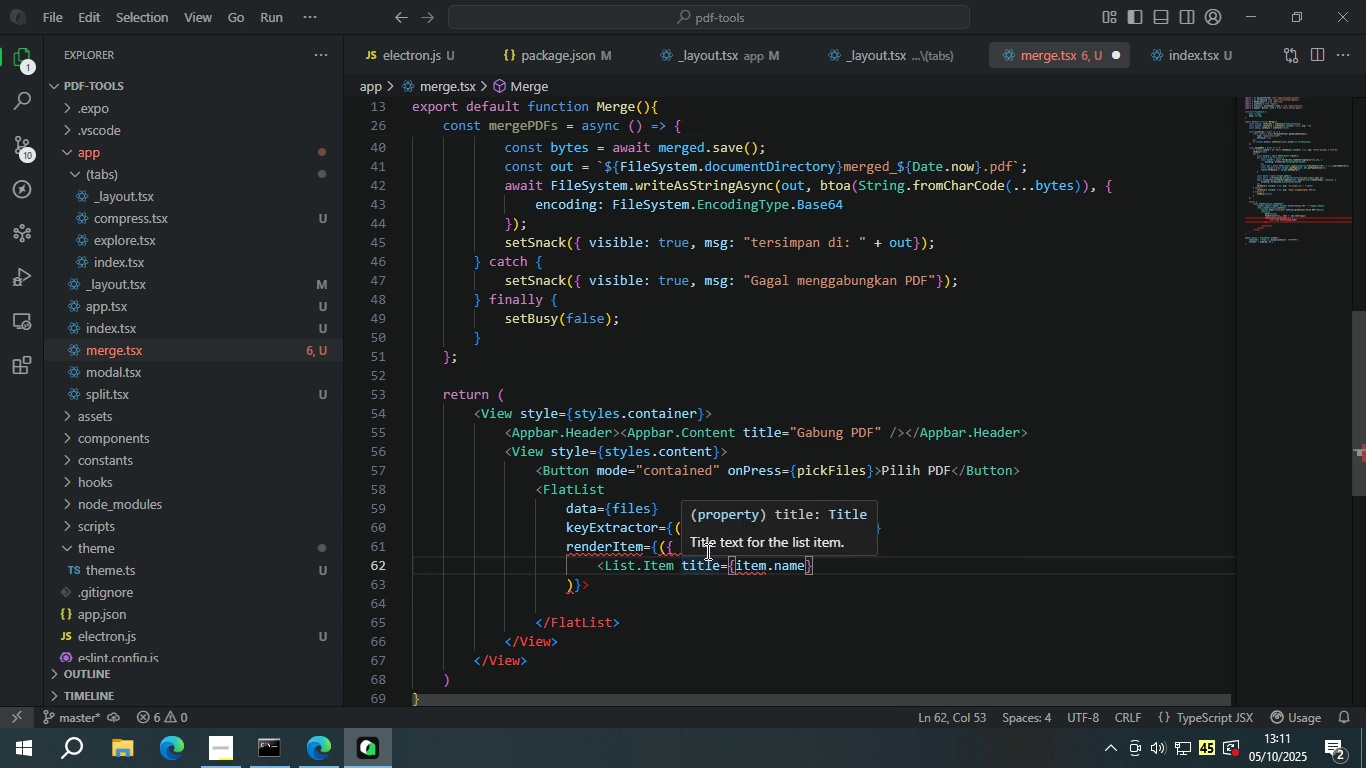 
left_click([713, 566])
 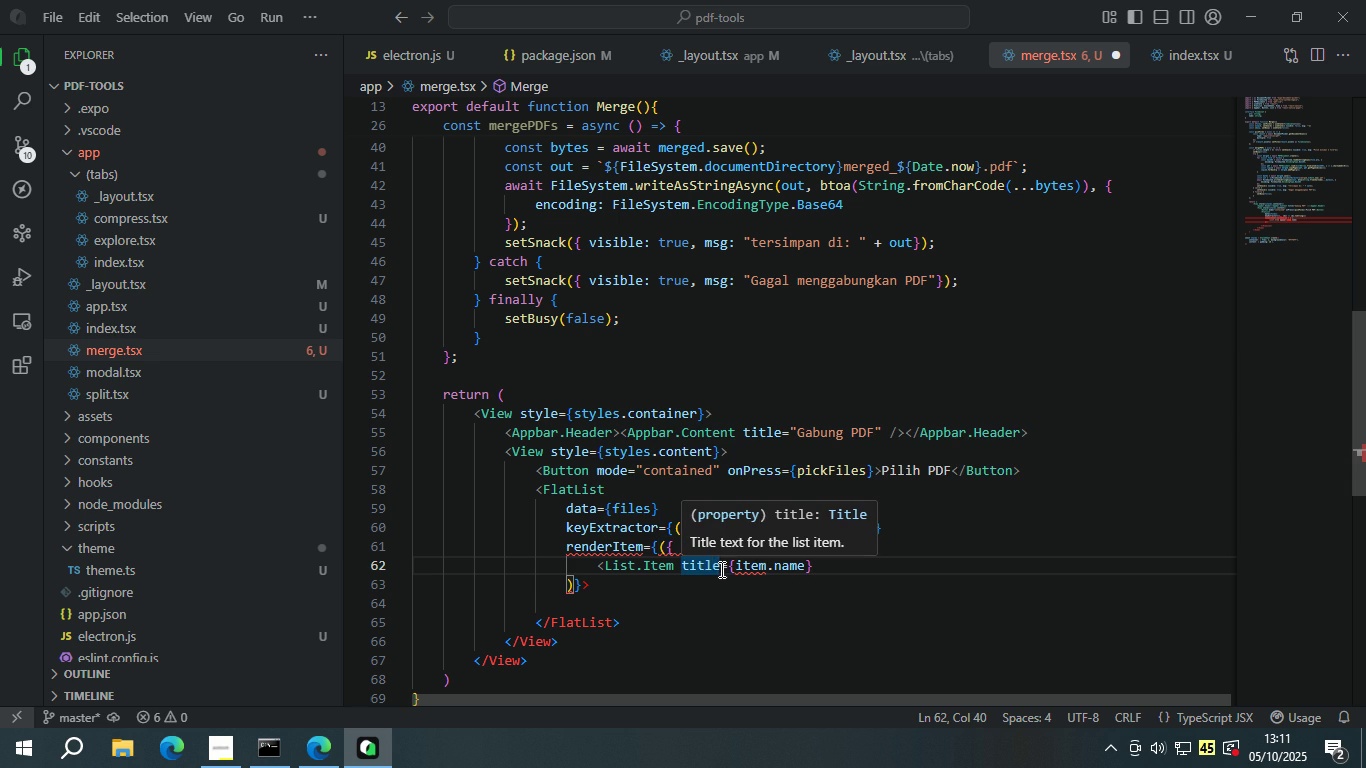 
left_click([678, 563])
 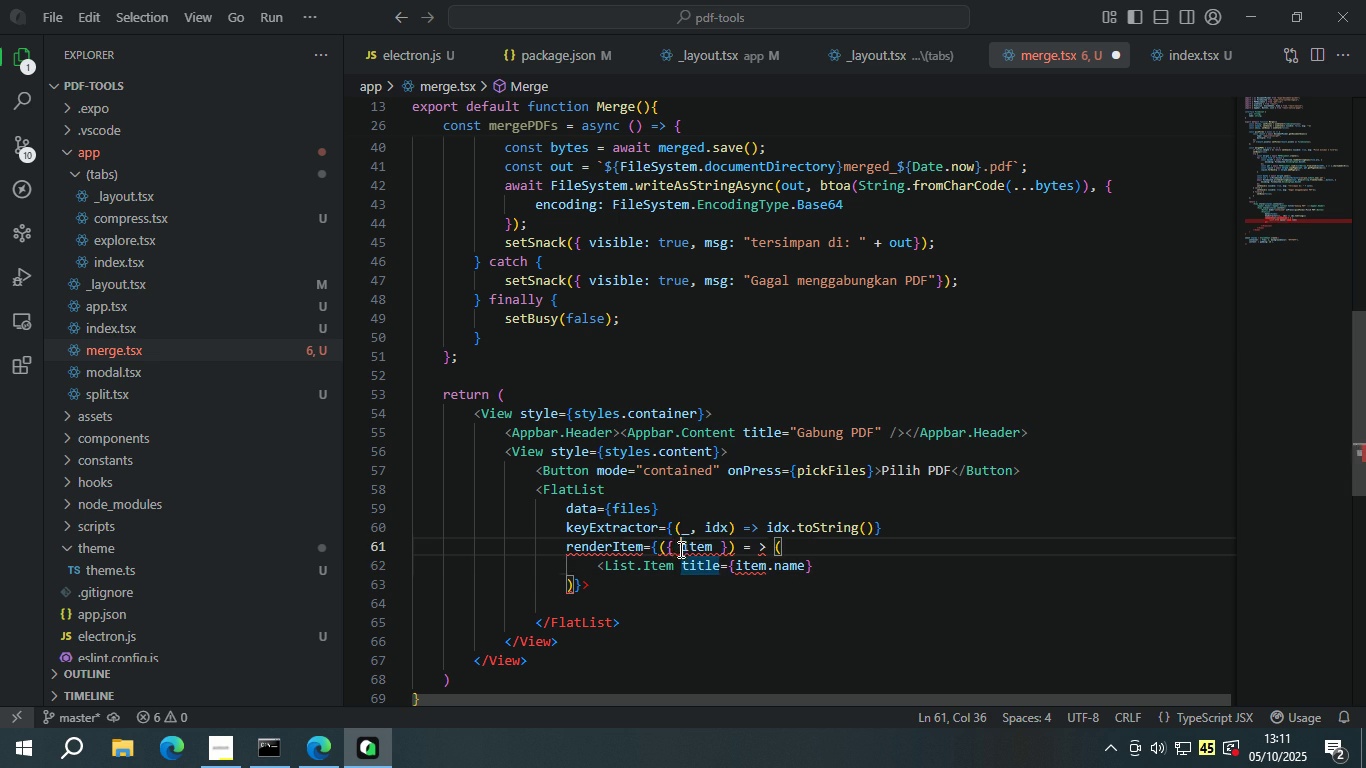 
left_click([679, 549])
 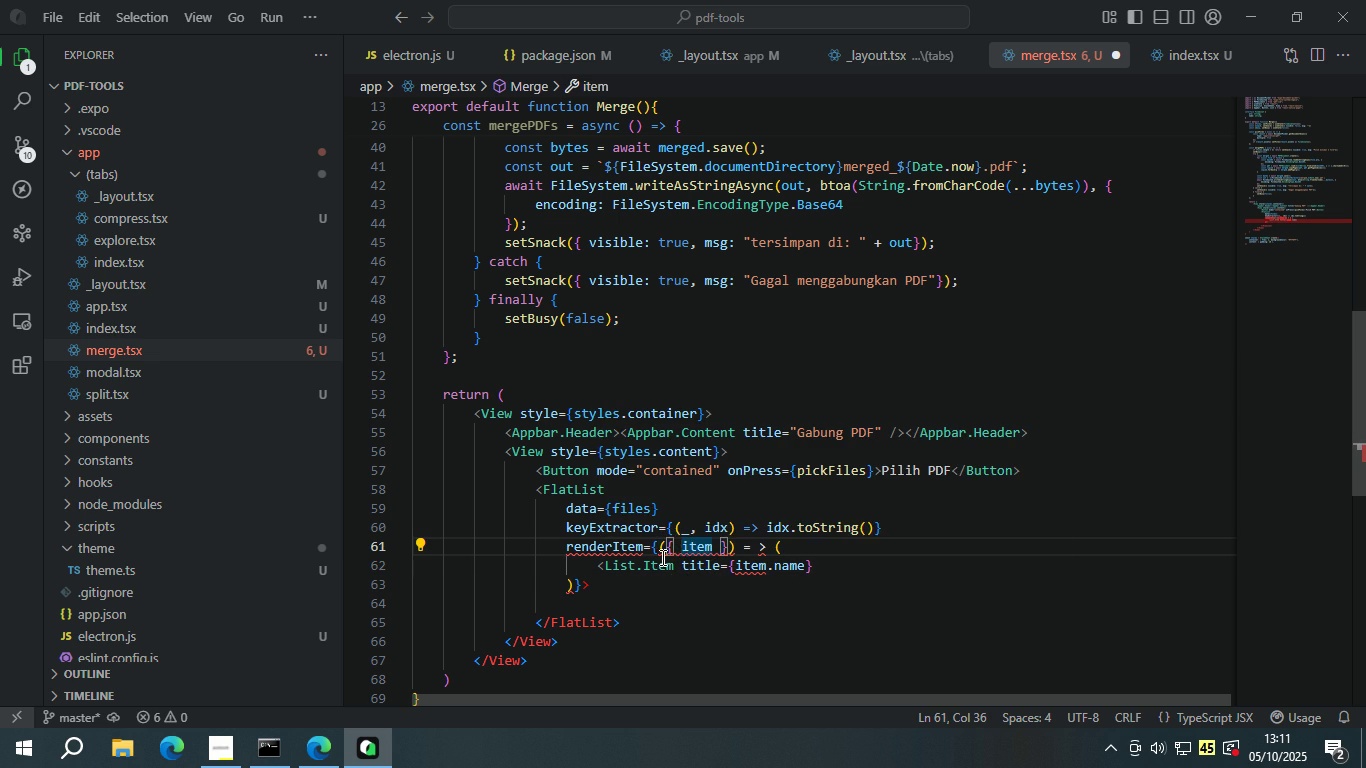 
left_click([725, 573])
 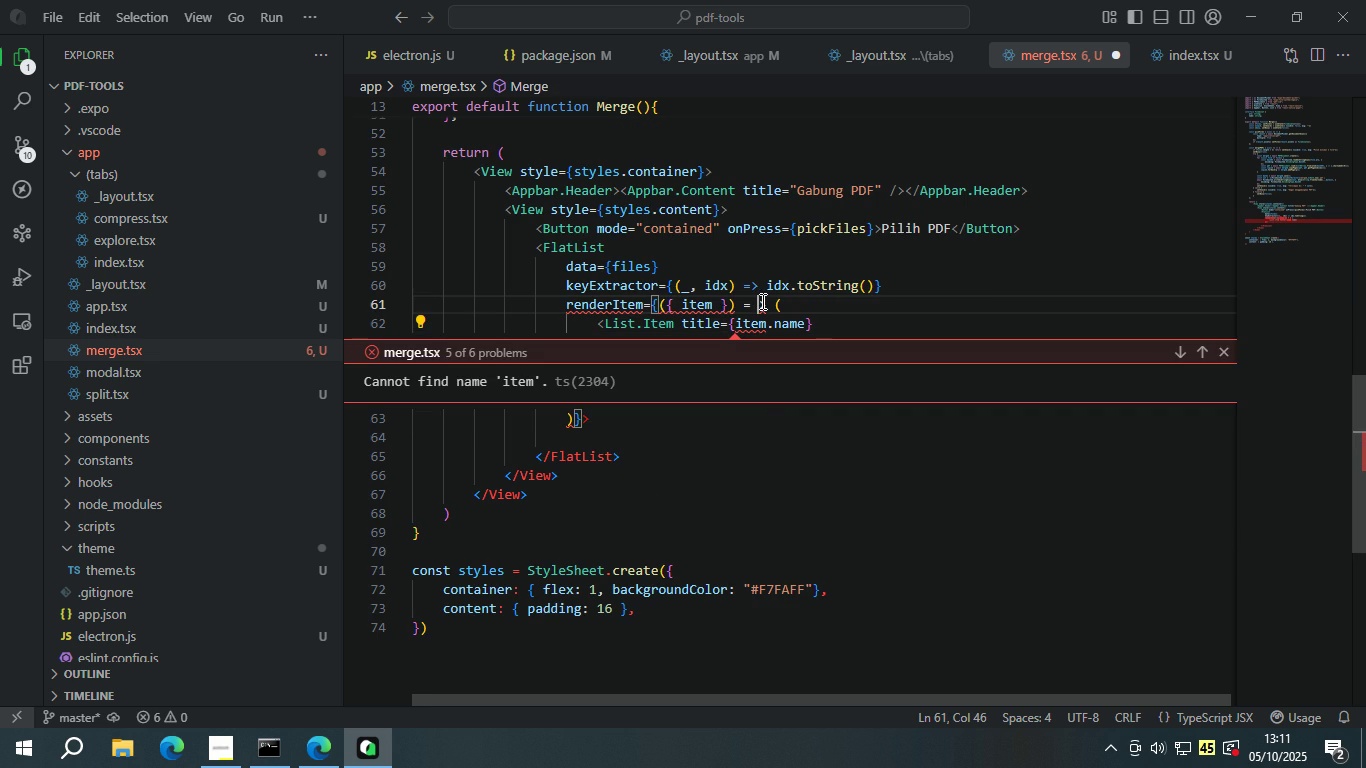 
key(Backspace)
 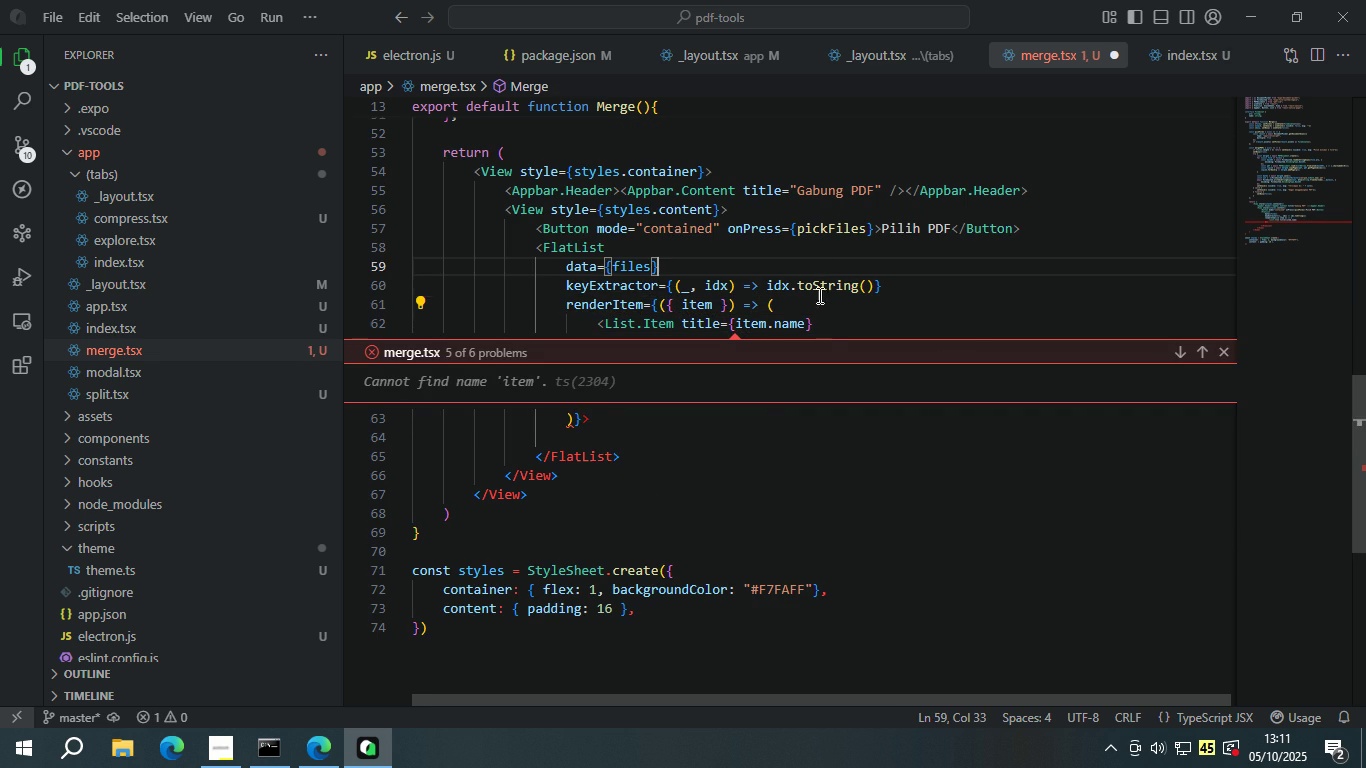 
double_click([825, 327])
 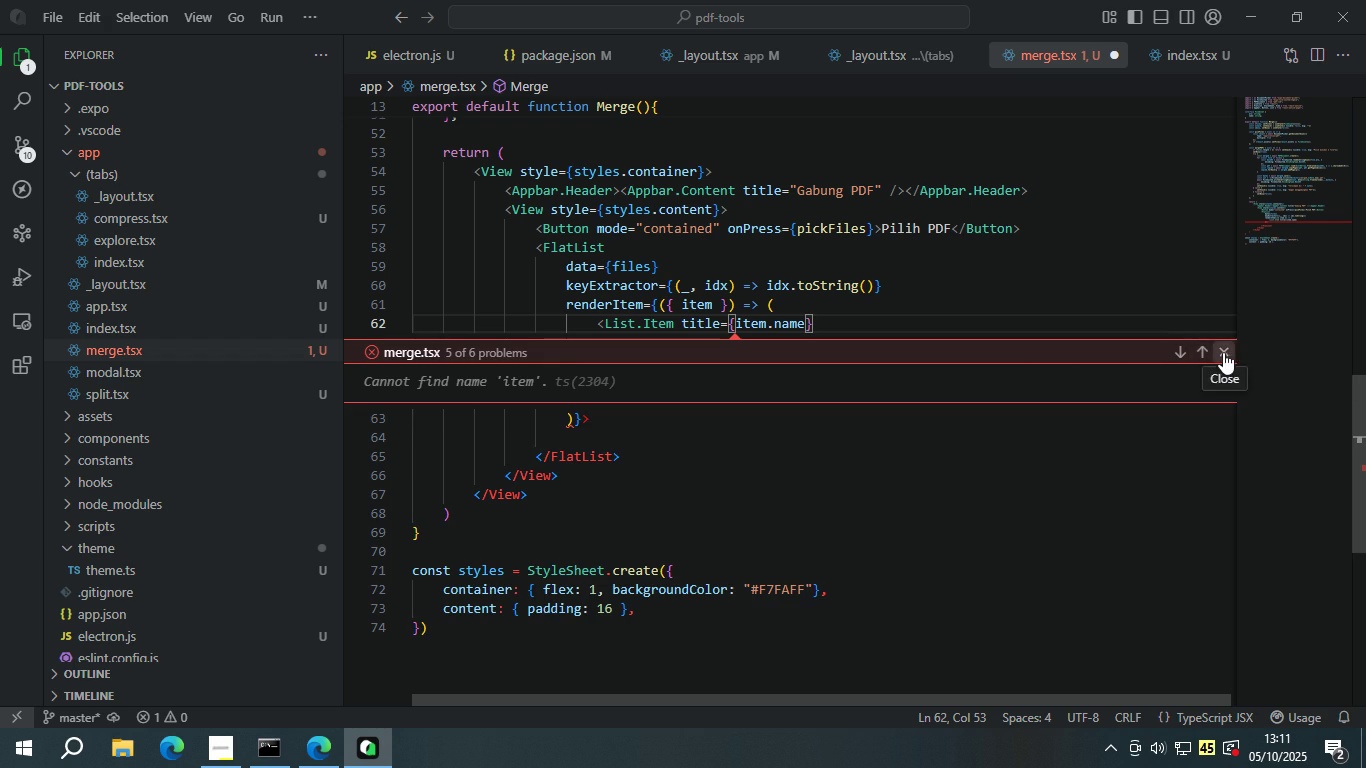 
left_click([1223, 352])
 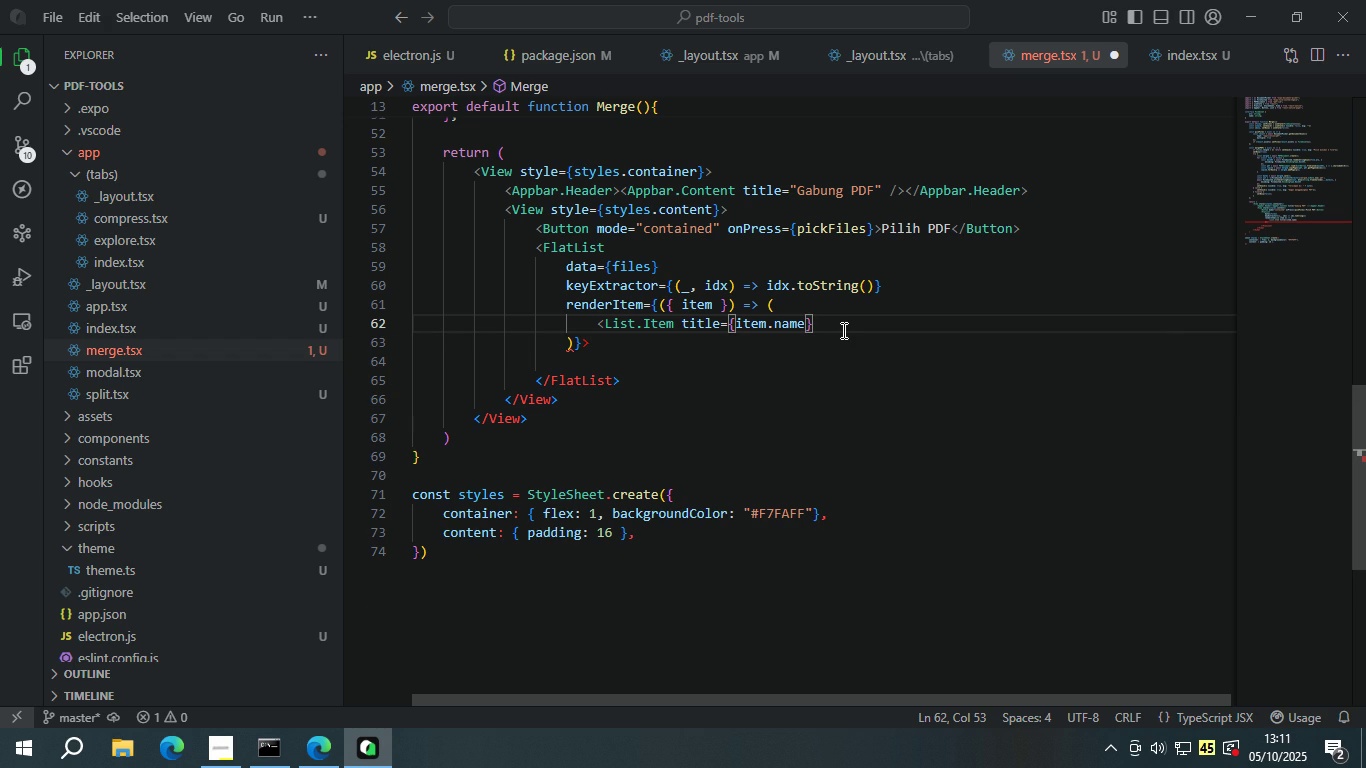 
type( left={props => <lis)